 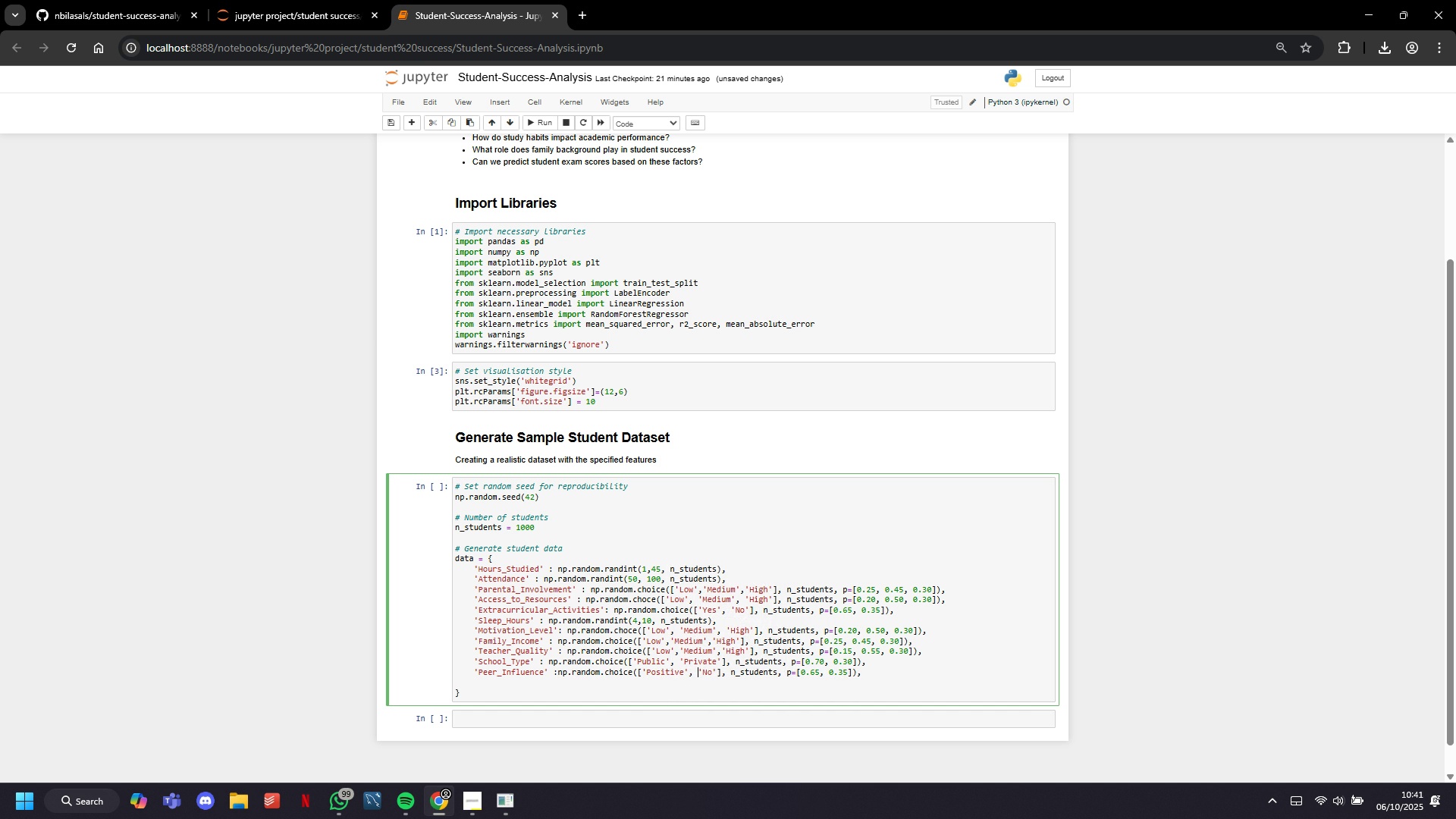 
key(ArrowRight)
 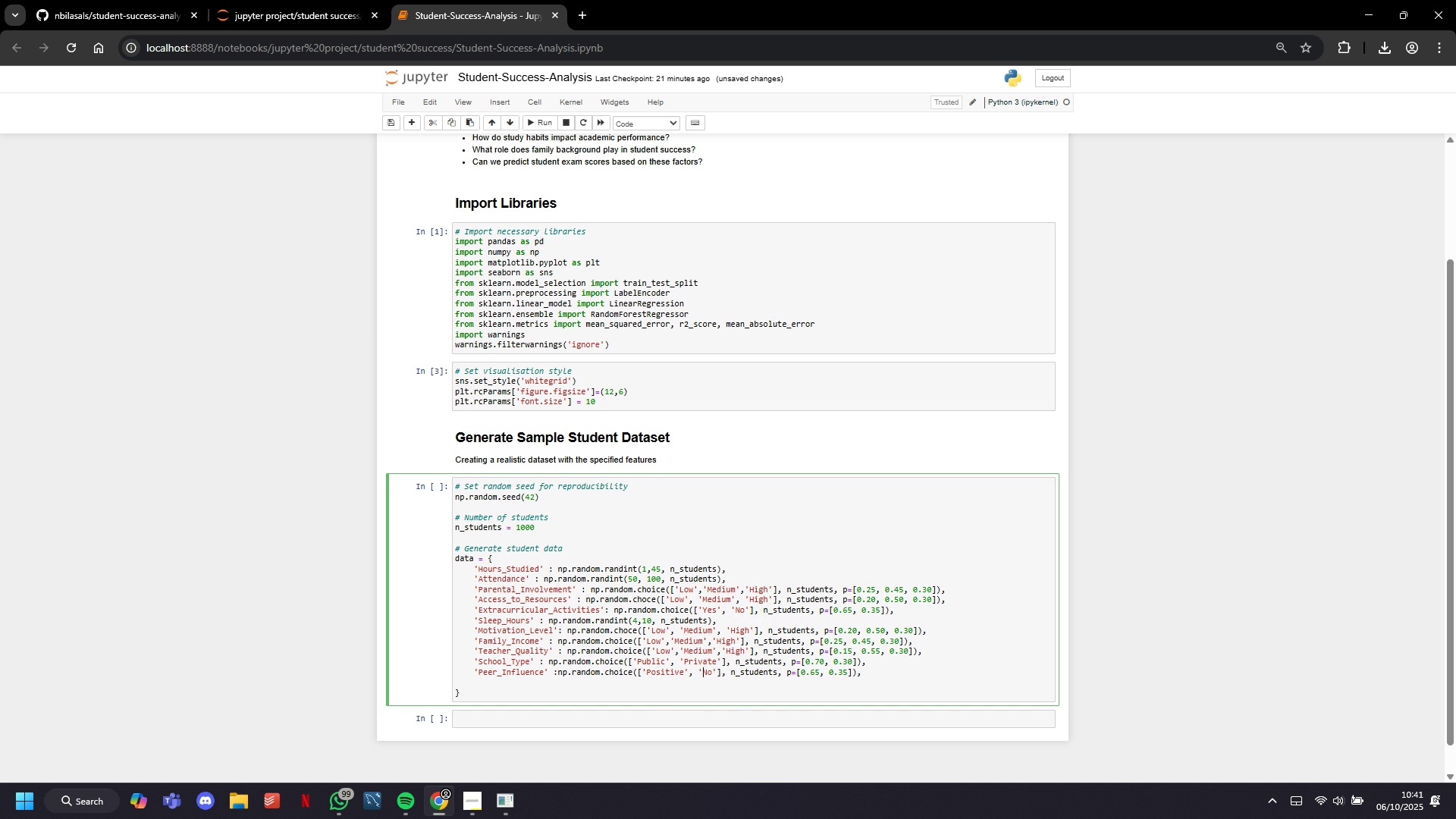 
key(ArrowRight)
 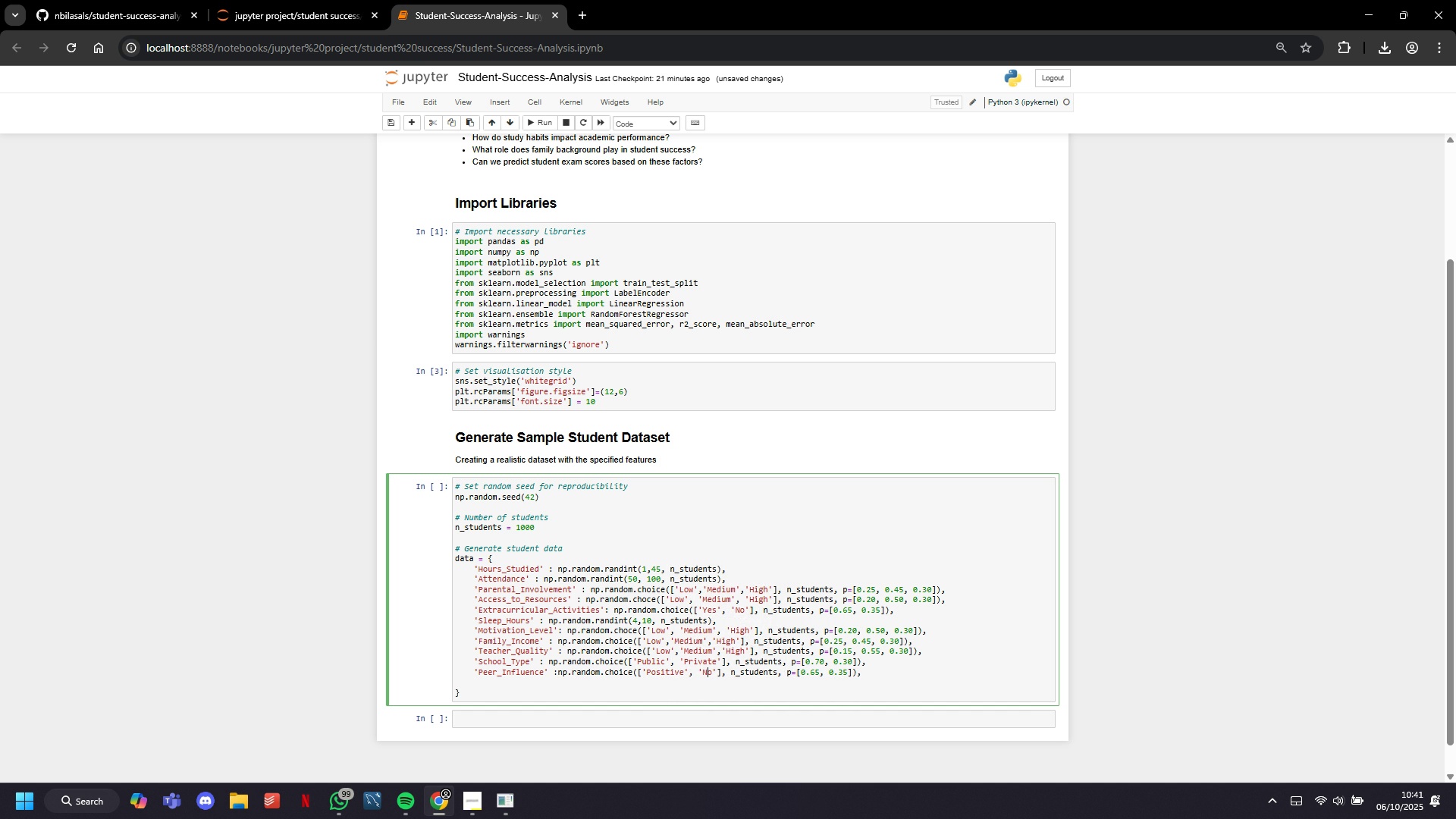 
key(ArrowRight)
 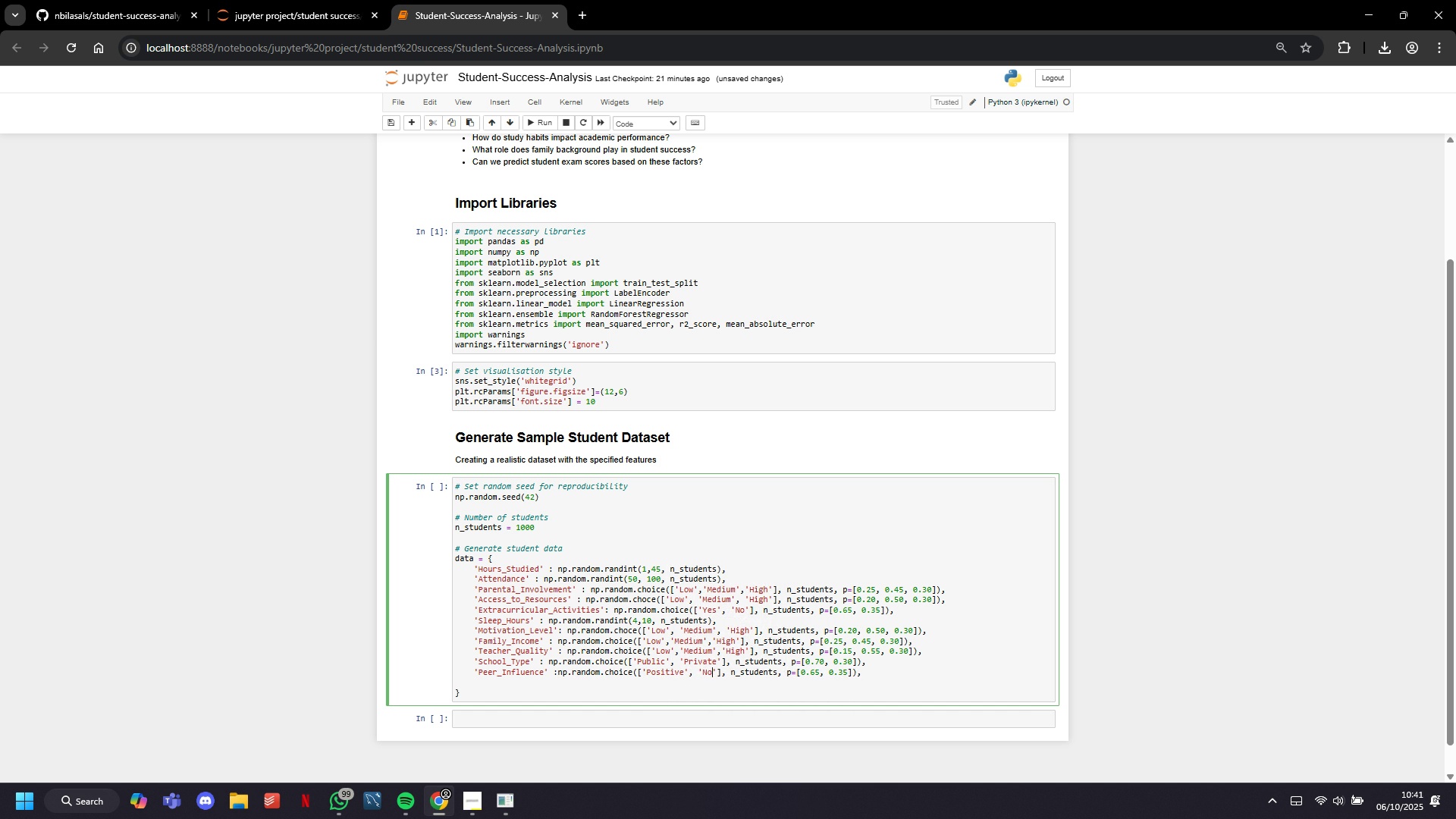 
key(ArrowRight)
 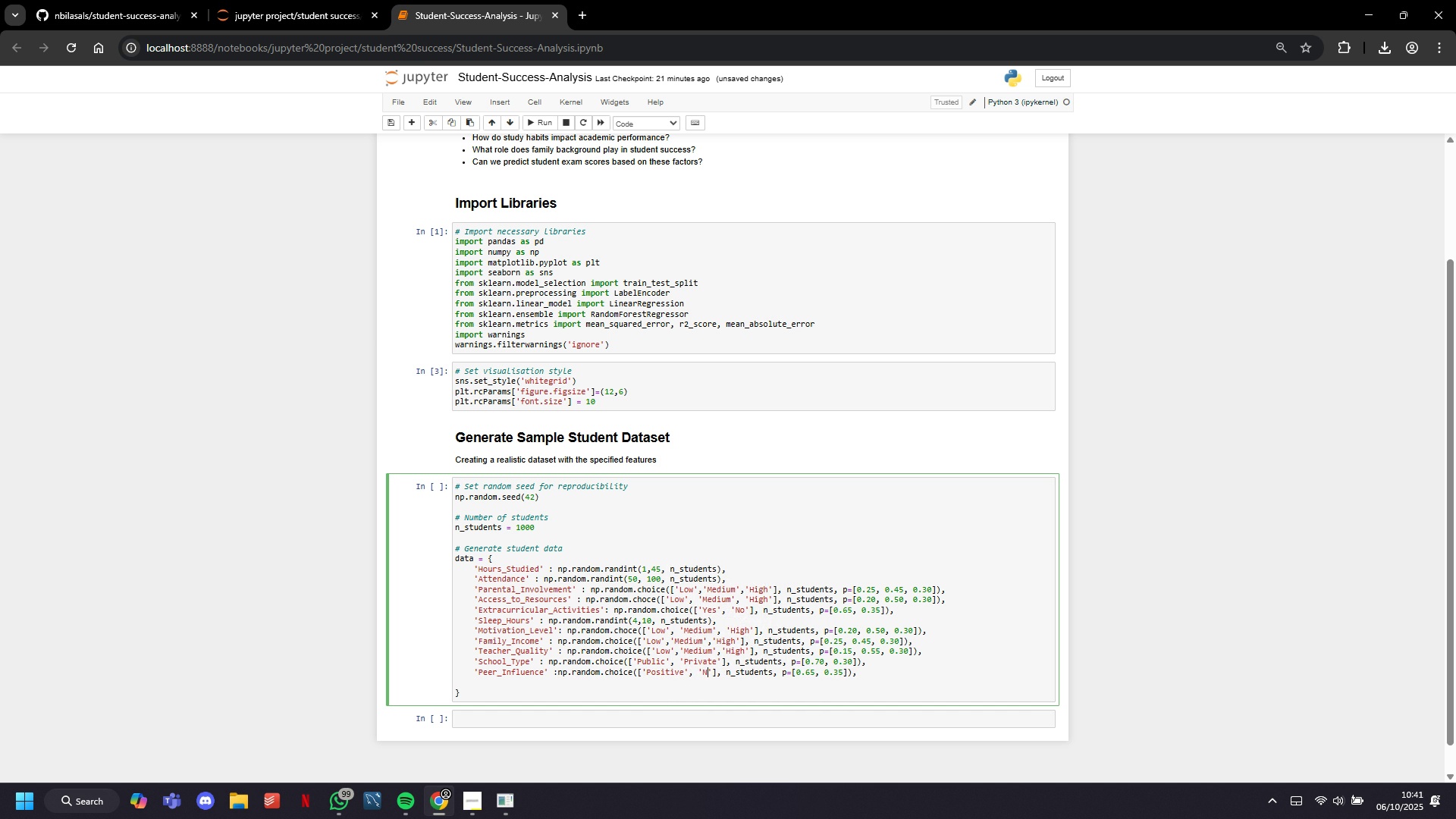 
key(Backspace)
type(eutral)
 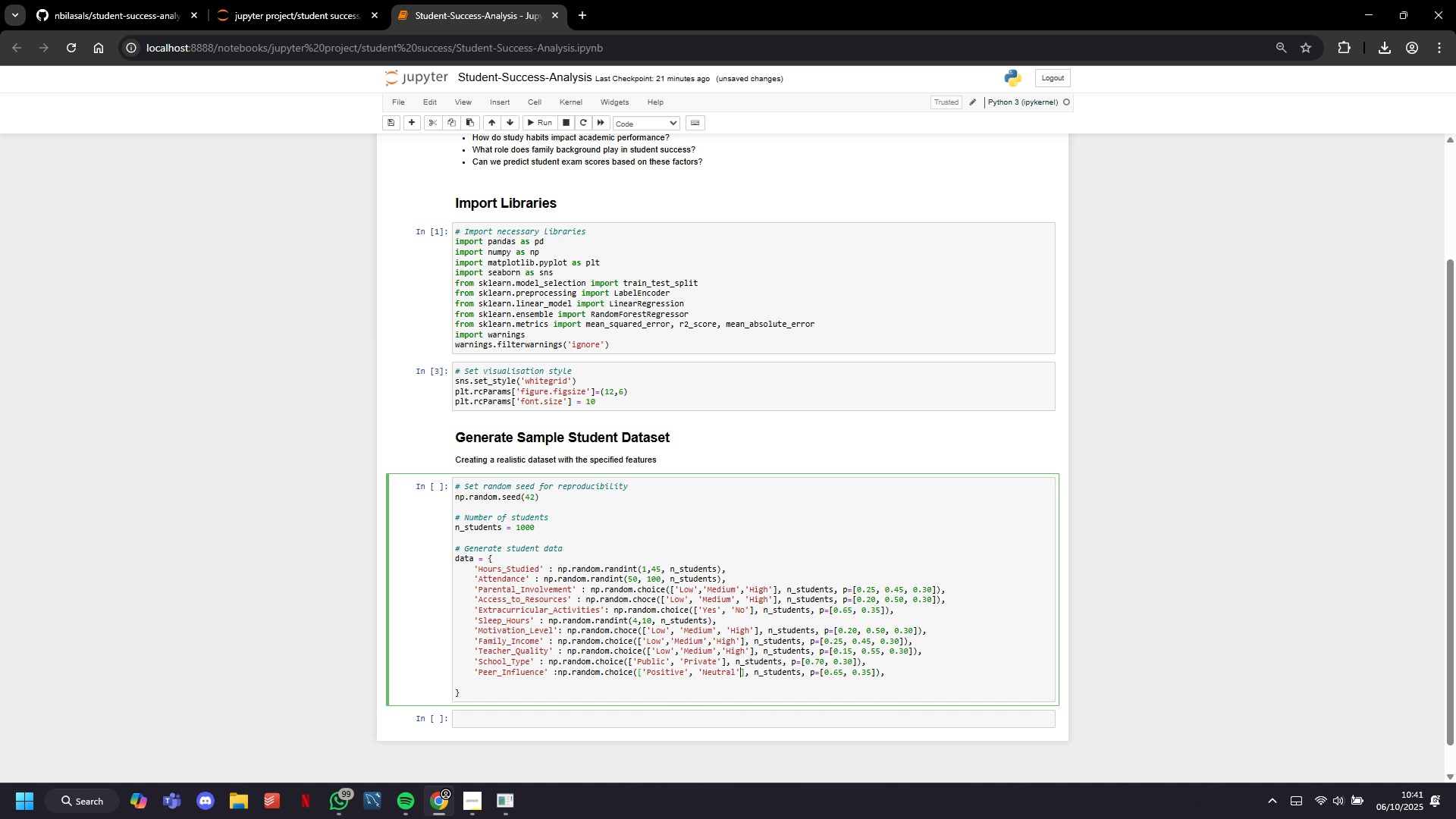 
key(ArrowRight)
 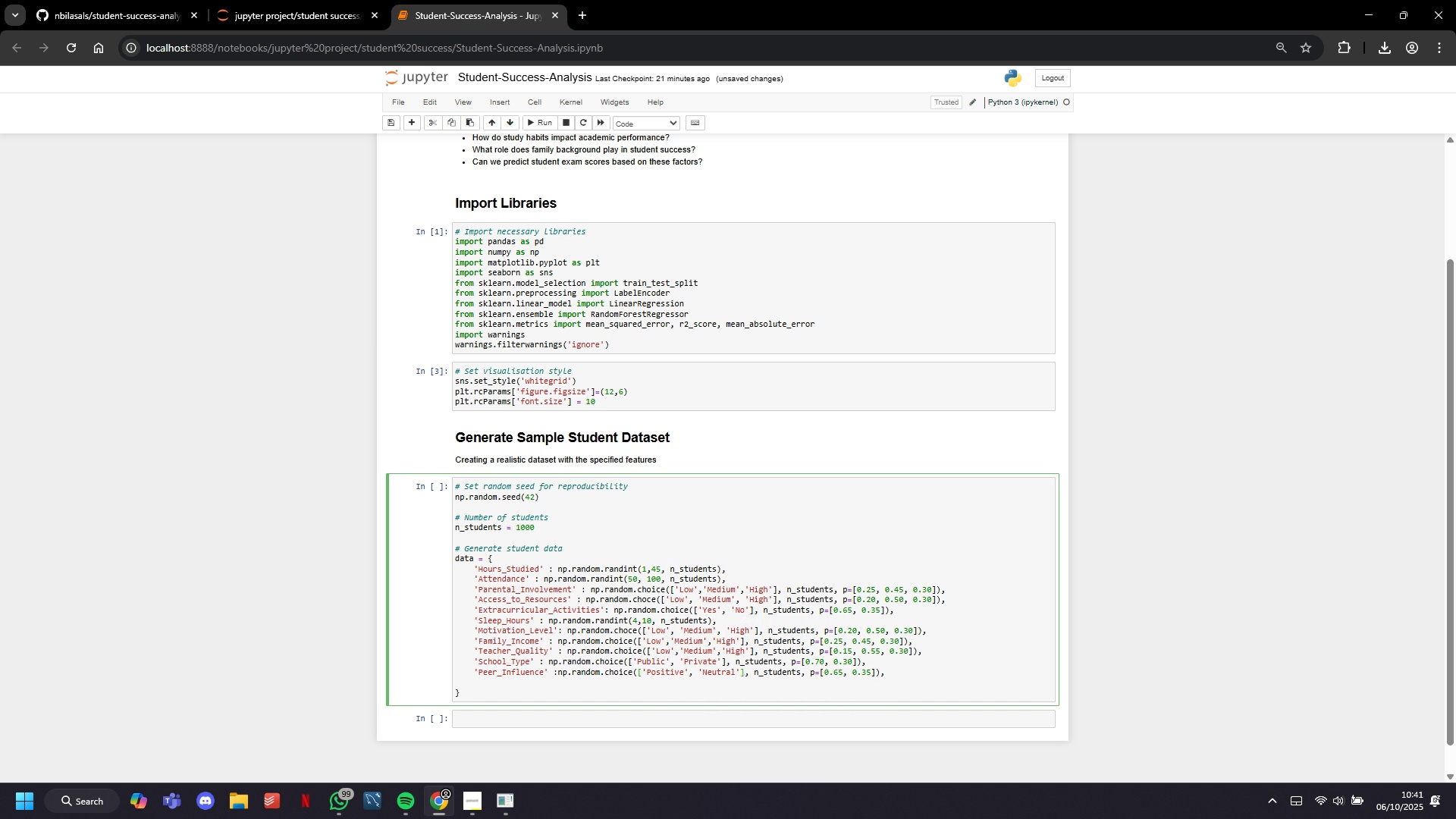 
type(, 'Negative)